 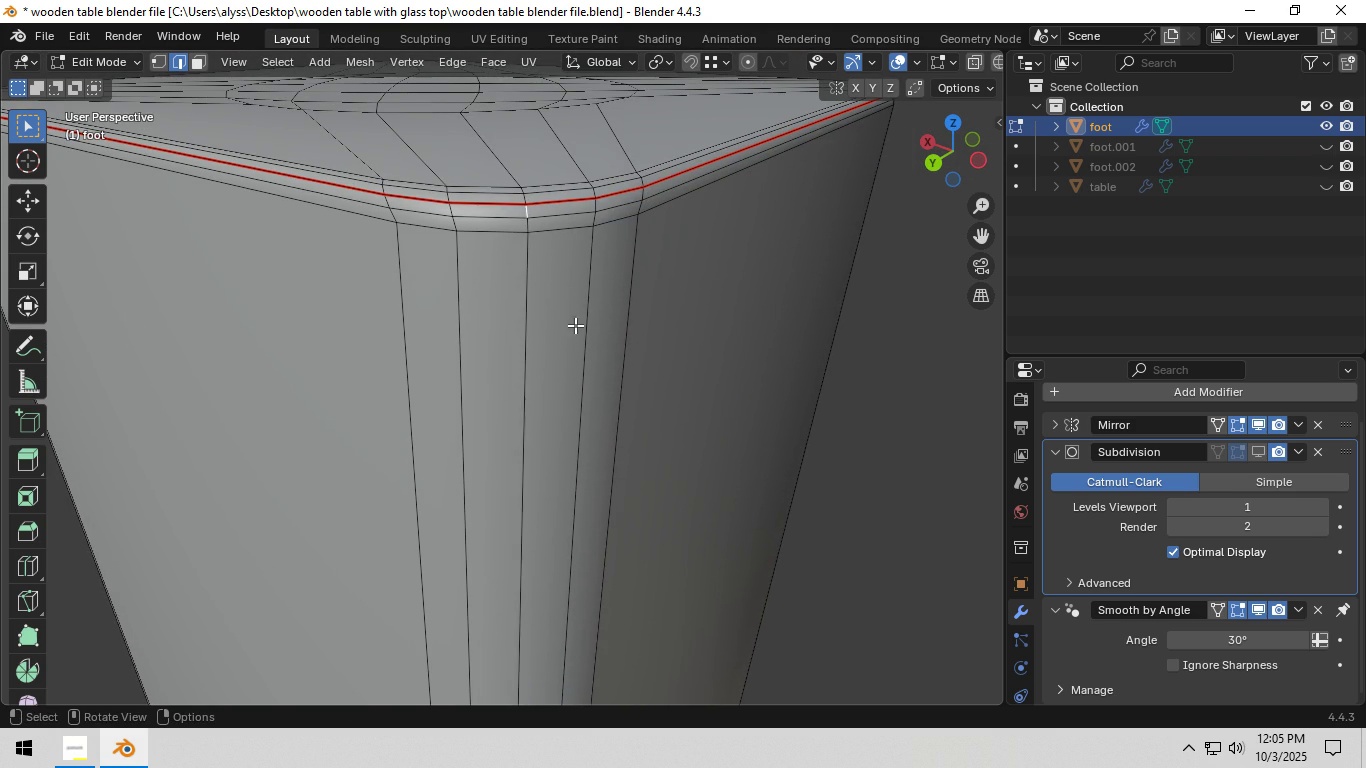 
scroll: coordinate [596, 490], scroll_direction: down, amount: 15.0
 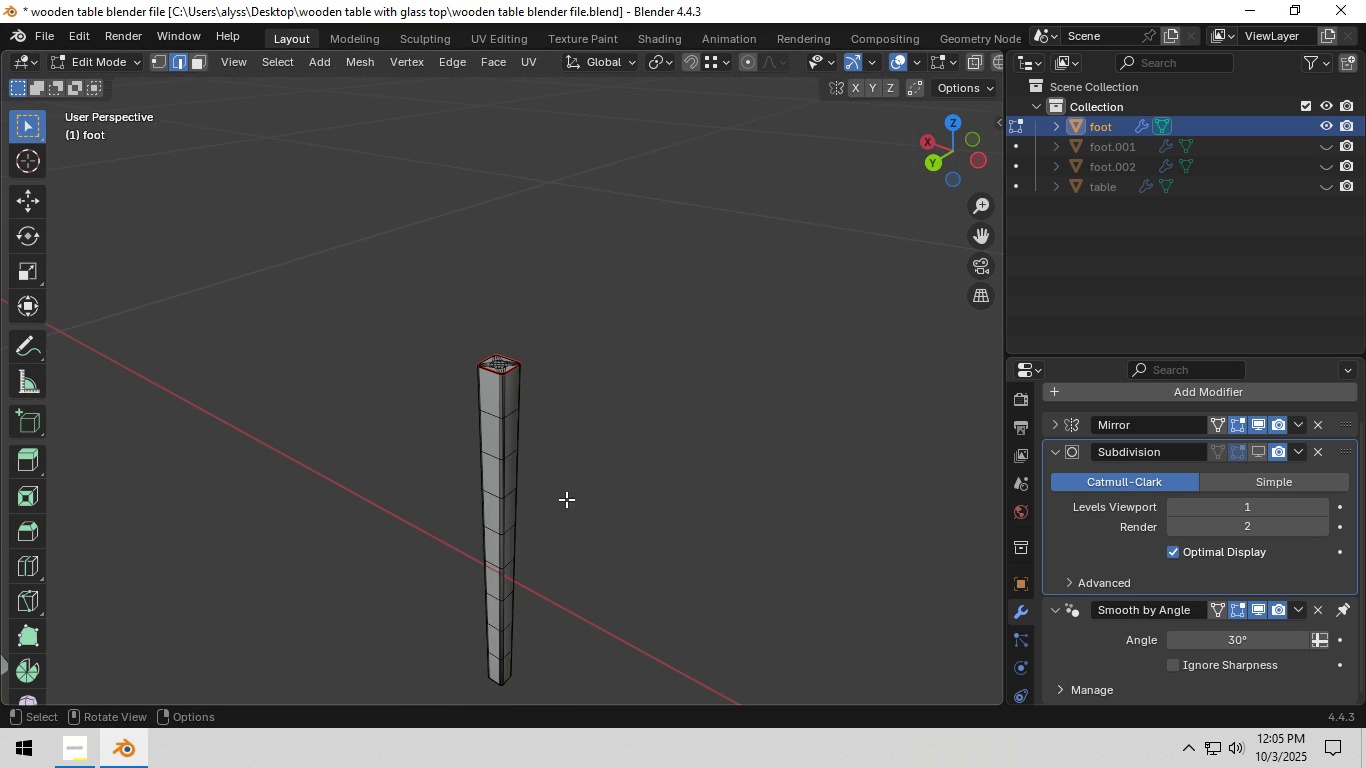 
key(A)
 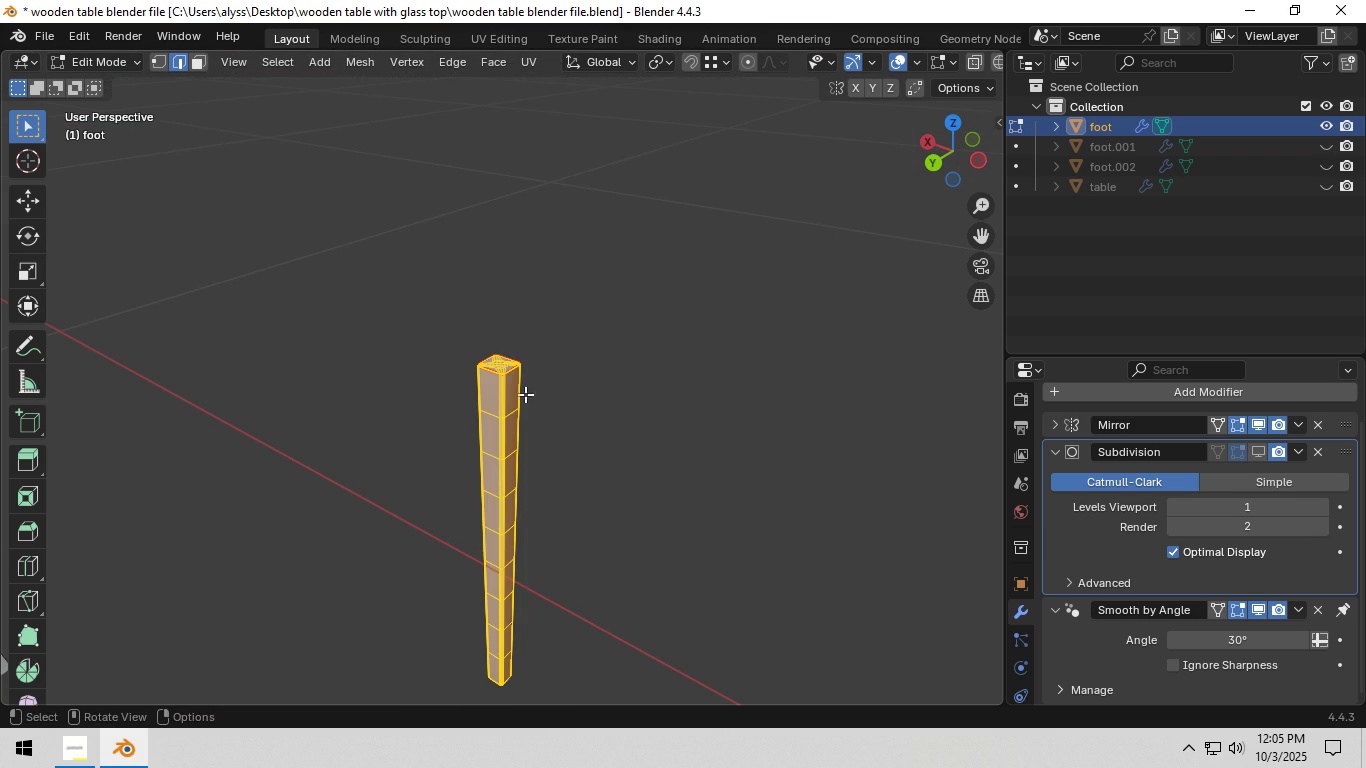 
key(Backquote)
 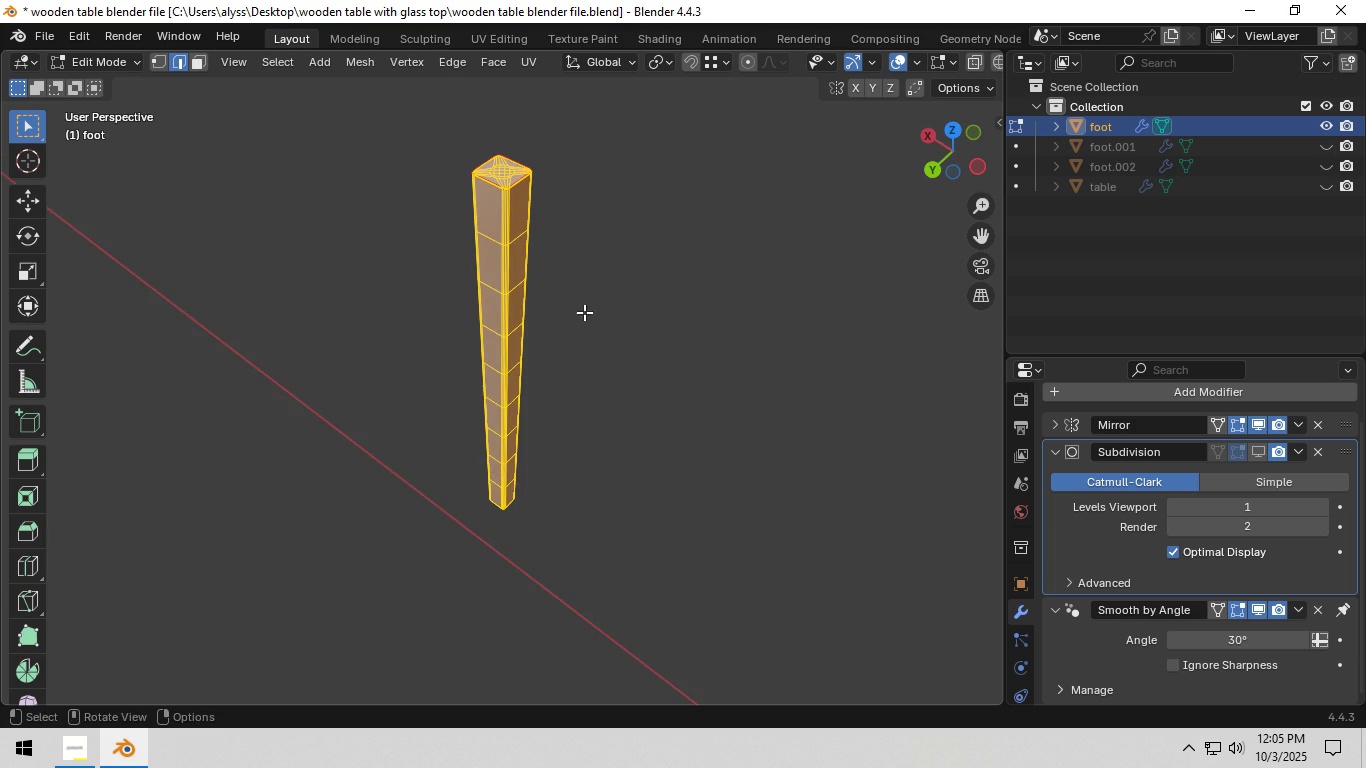 
scroll: coordinate [531, 249], scroll_direction: up, amount: 5.0